 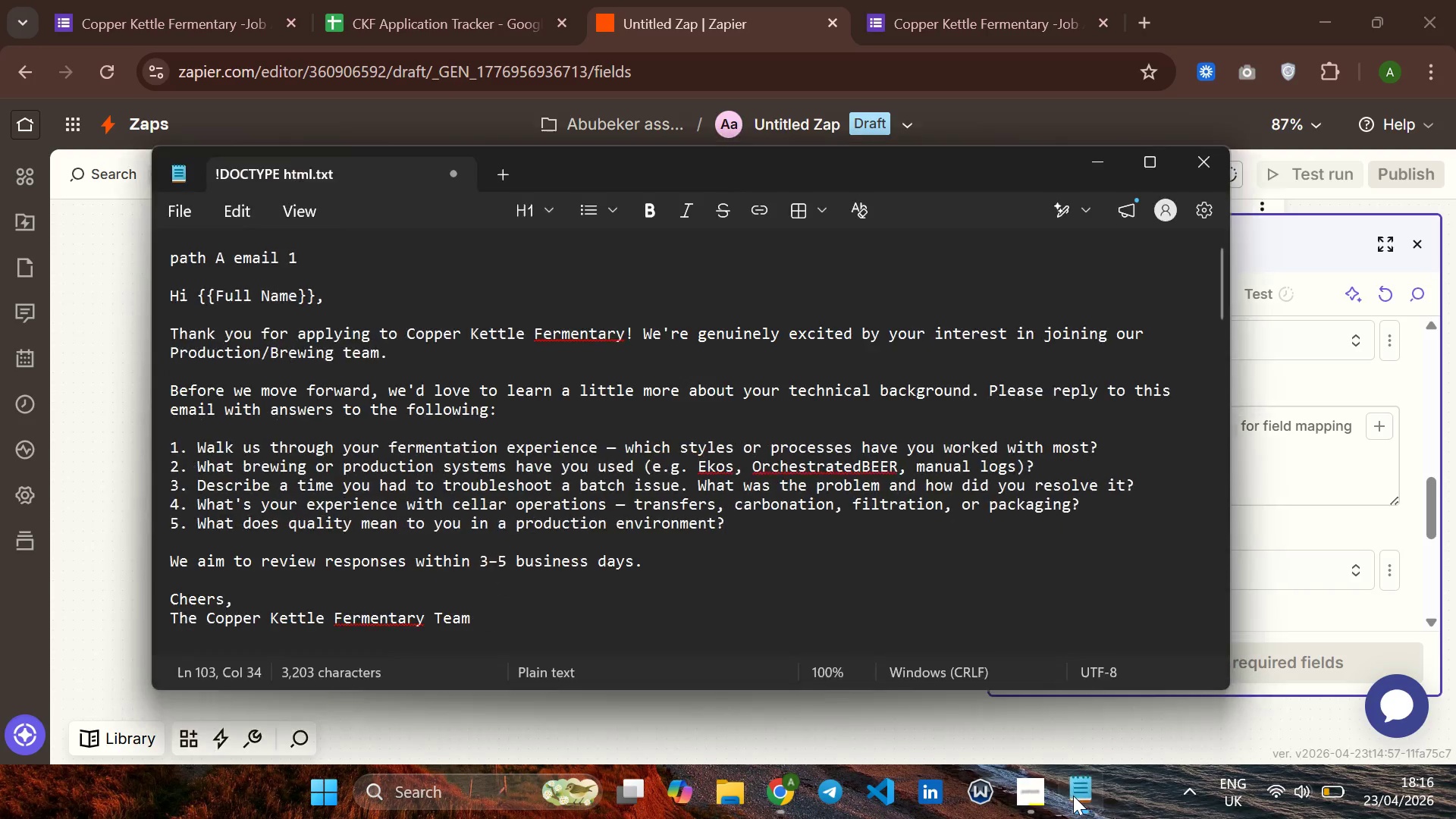 
scroll: coordinate [636, 526], scroll_direction: down, amount: 4.0
 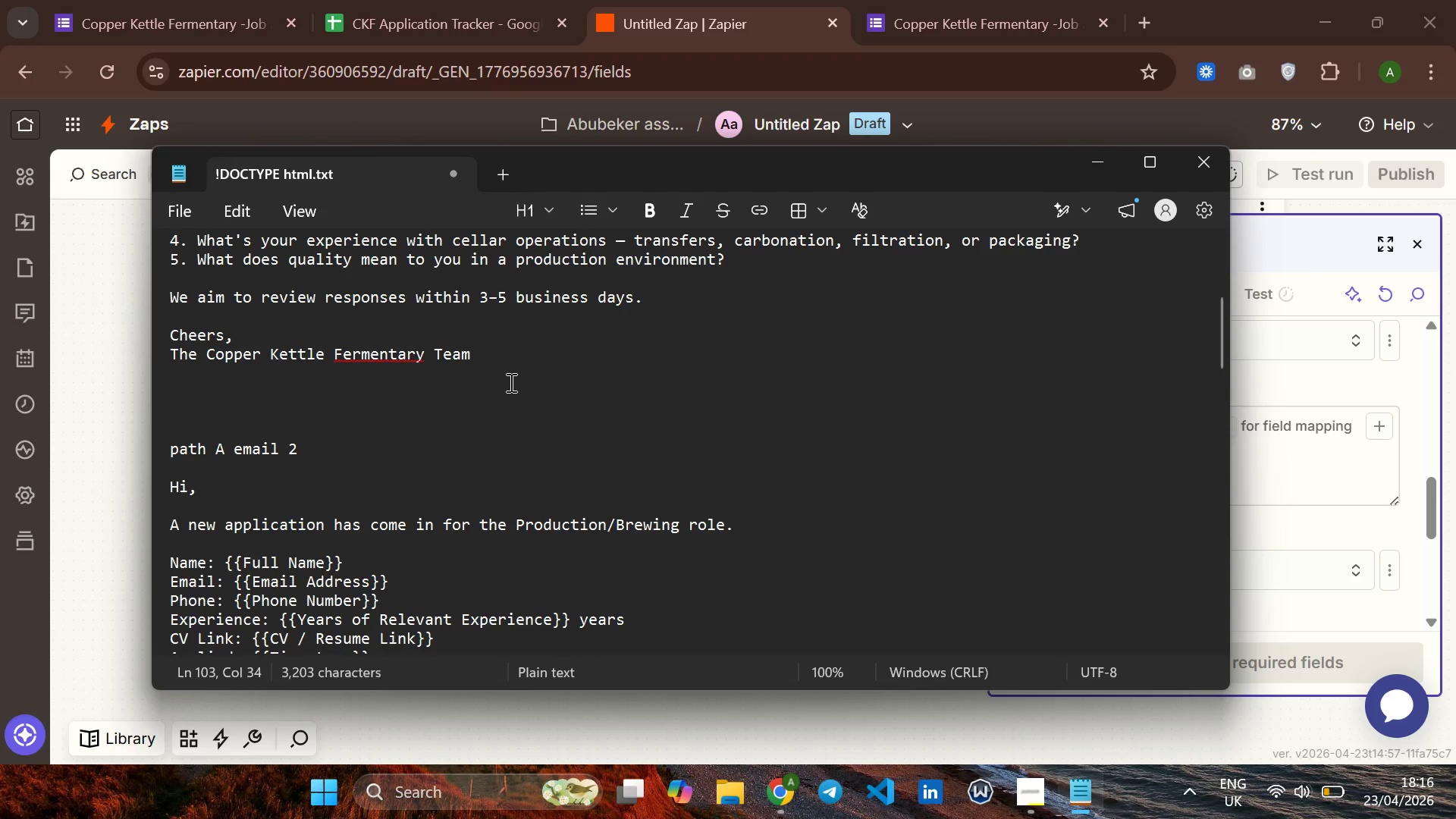 
left_click([510, 382])
 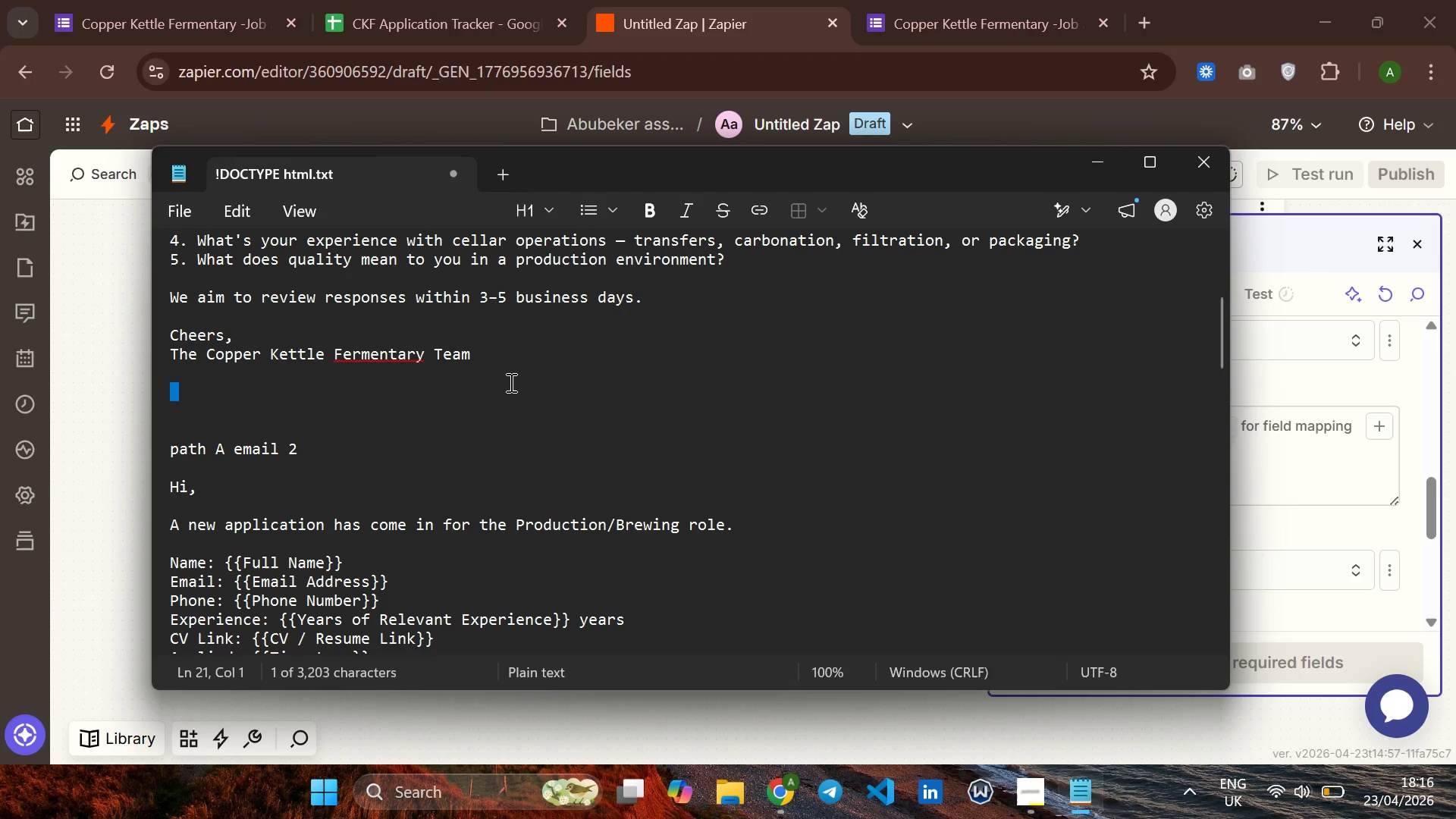 
left_click_drag(start_coordinate=[510, 382], to_coordinate=[511, 377])
 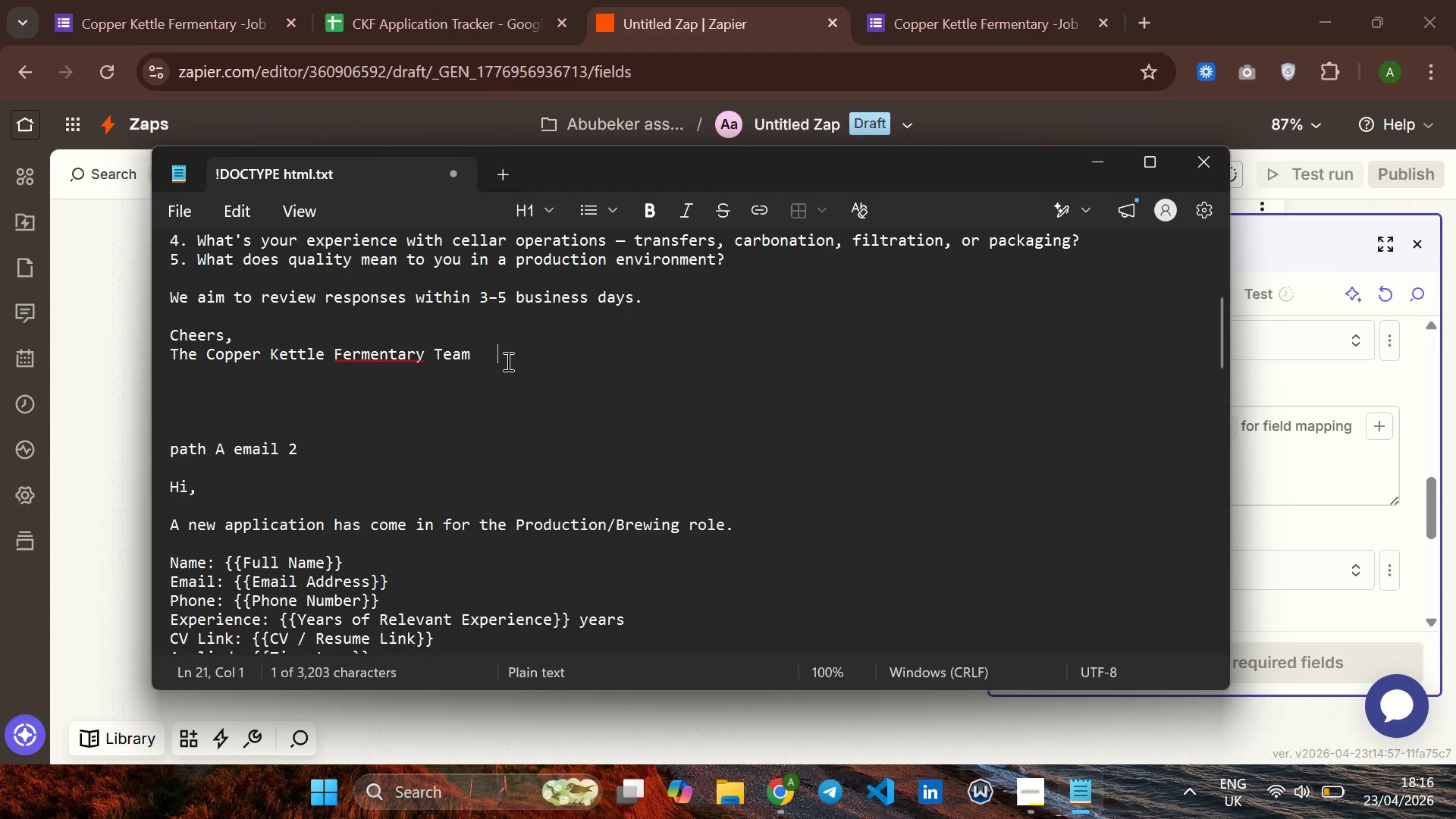 
left_click([507, 361])
 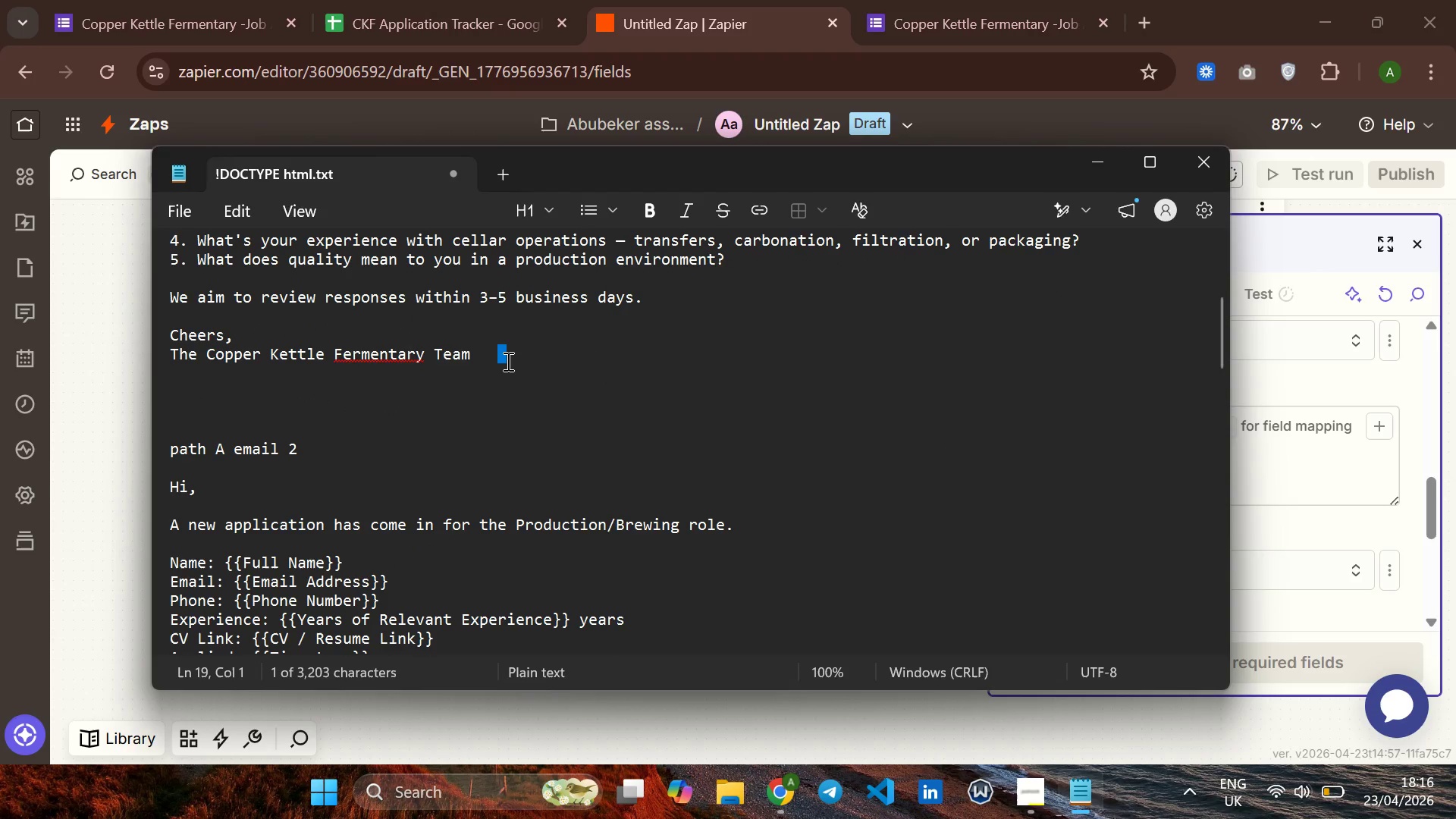 
left_click_drag(start_coordinate=[507, 361], to_coordinate=[176, 296])
 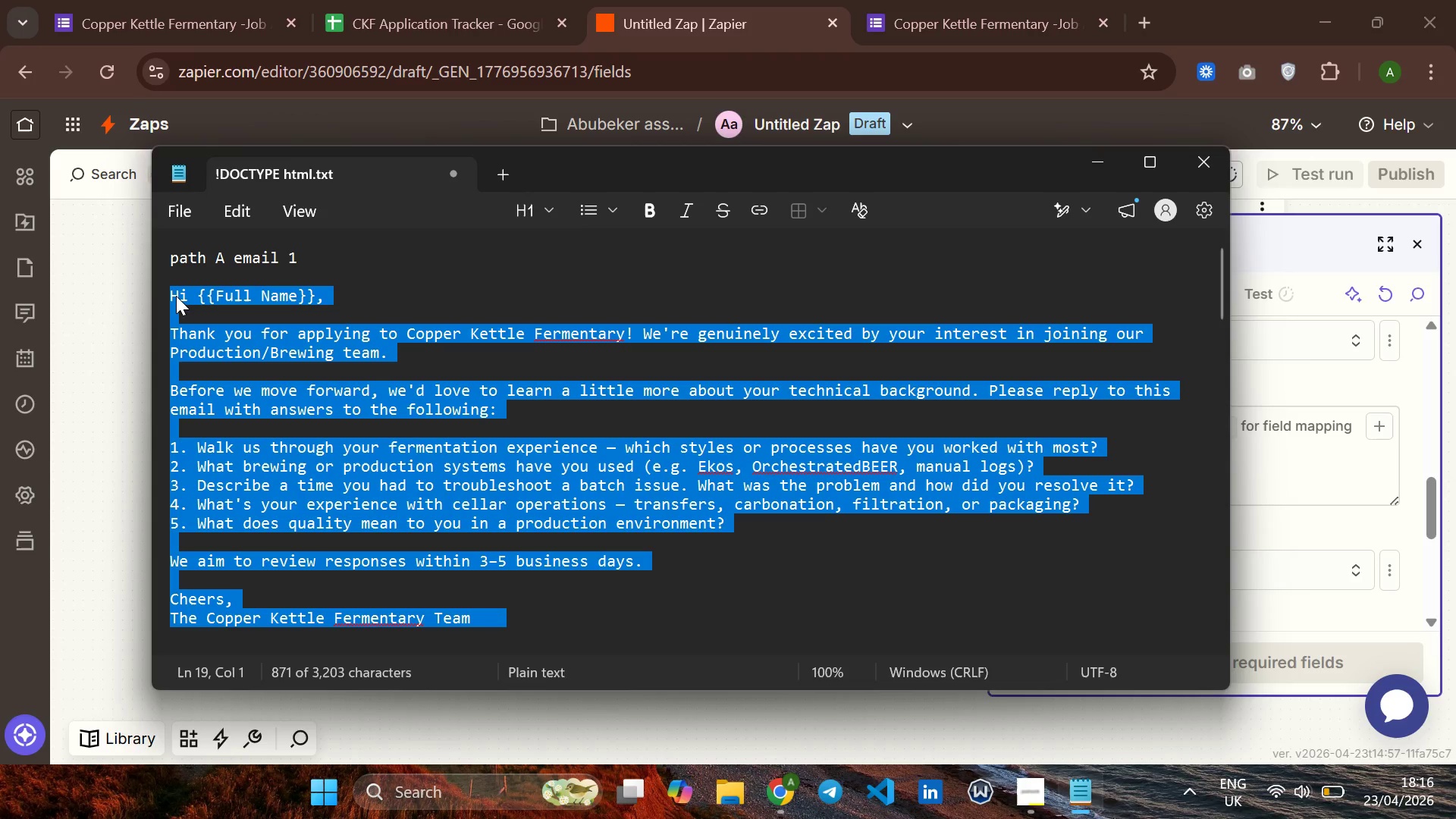 
key(Control+C)
 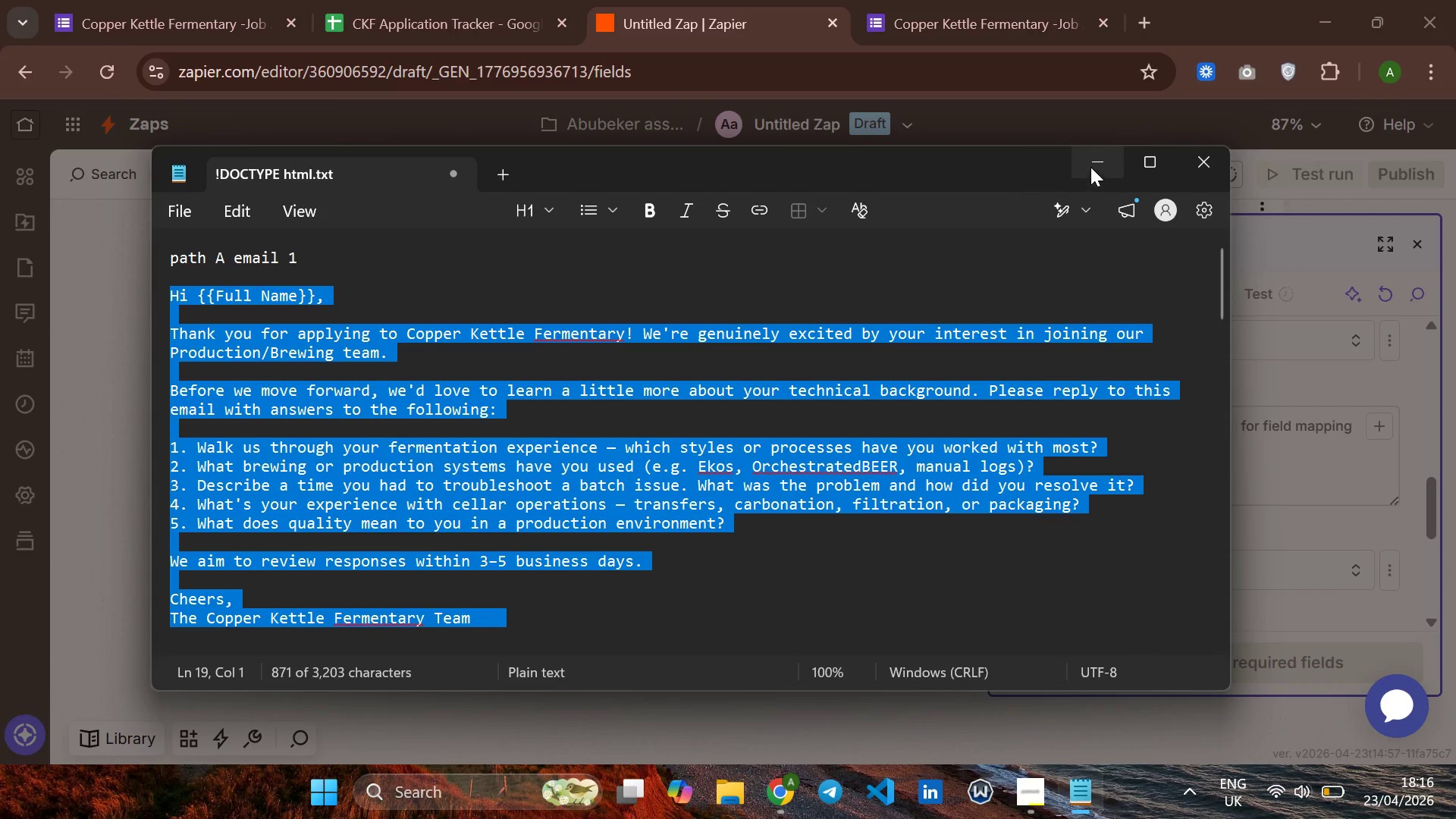 
left_click([1090, 165])
 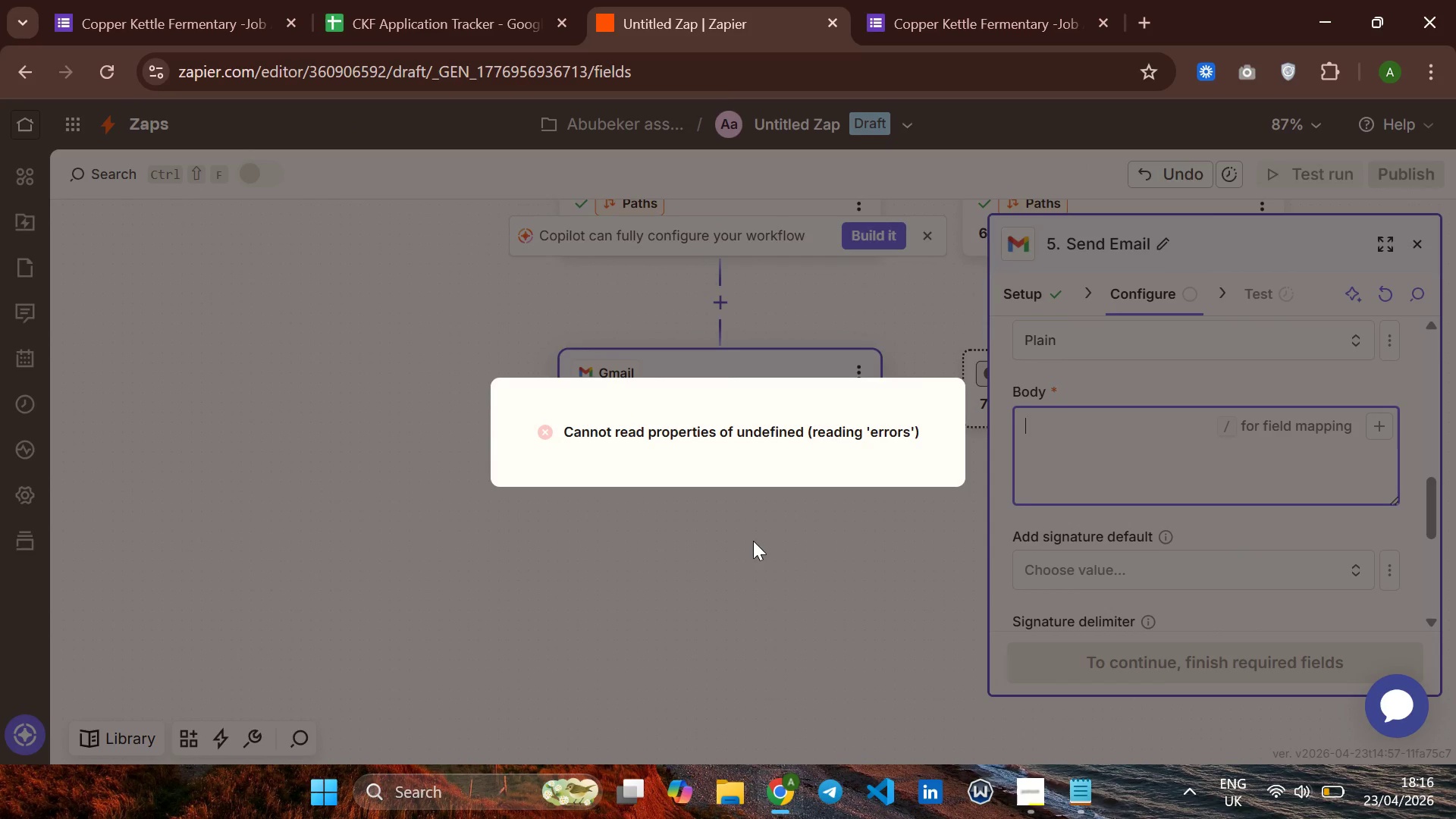 
left_click([753, 541])
 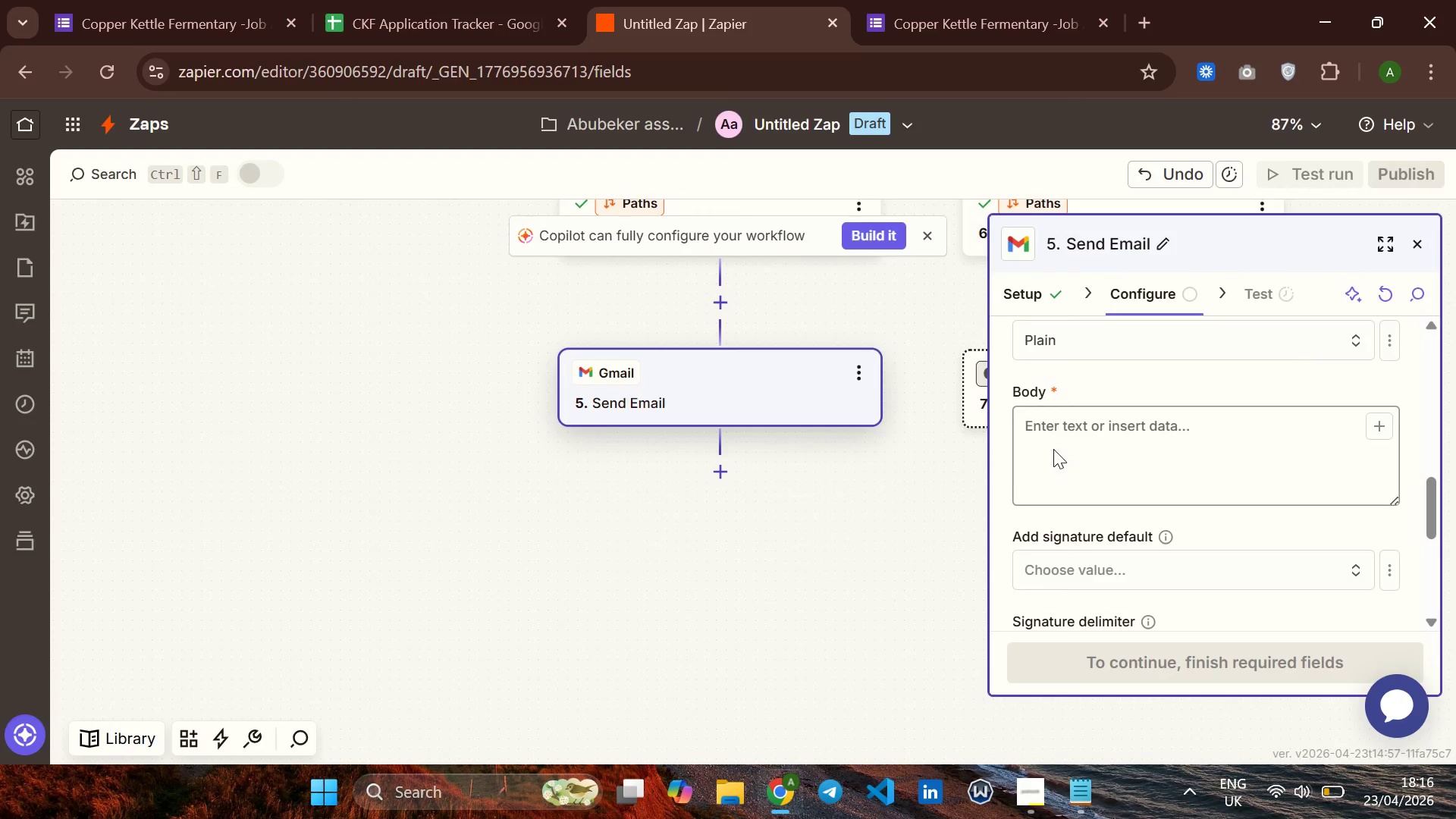 
left_click([1053, 449])
 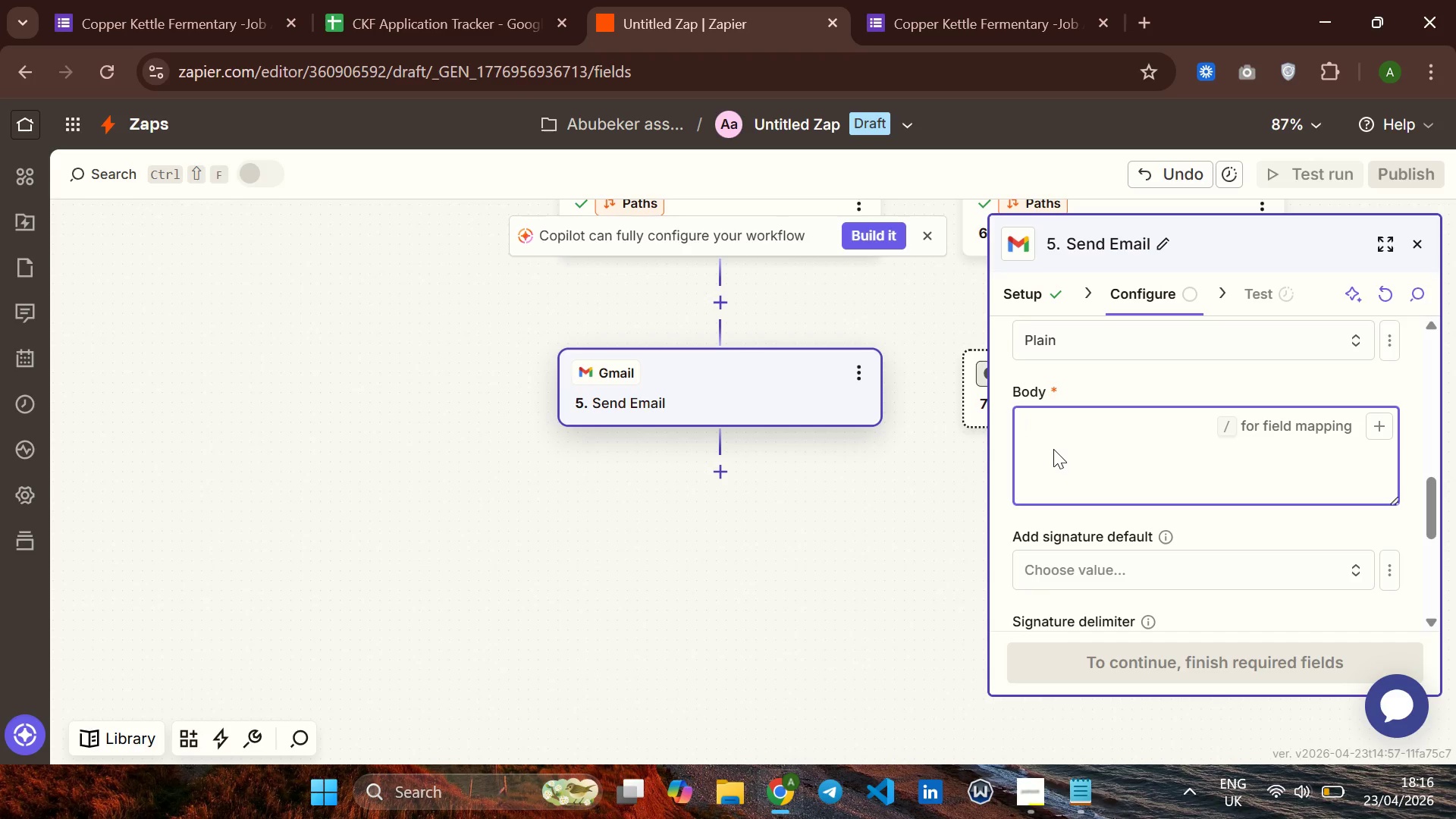 
key(Control+V)
 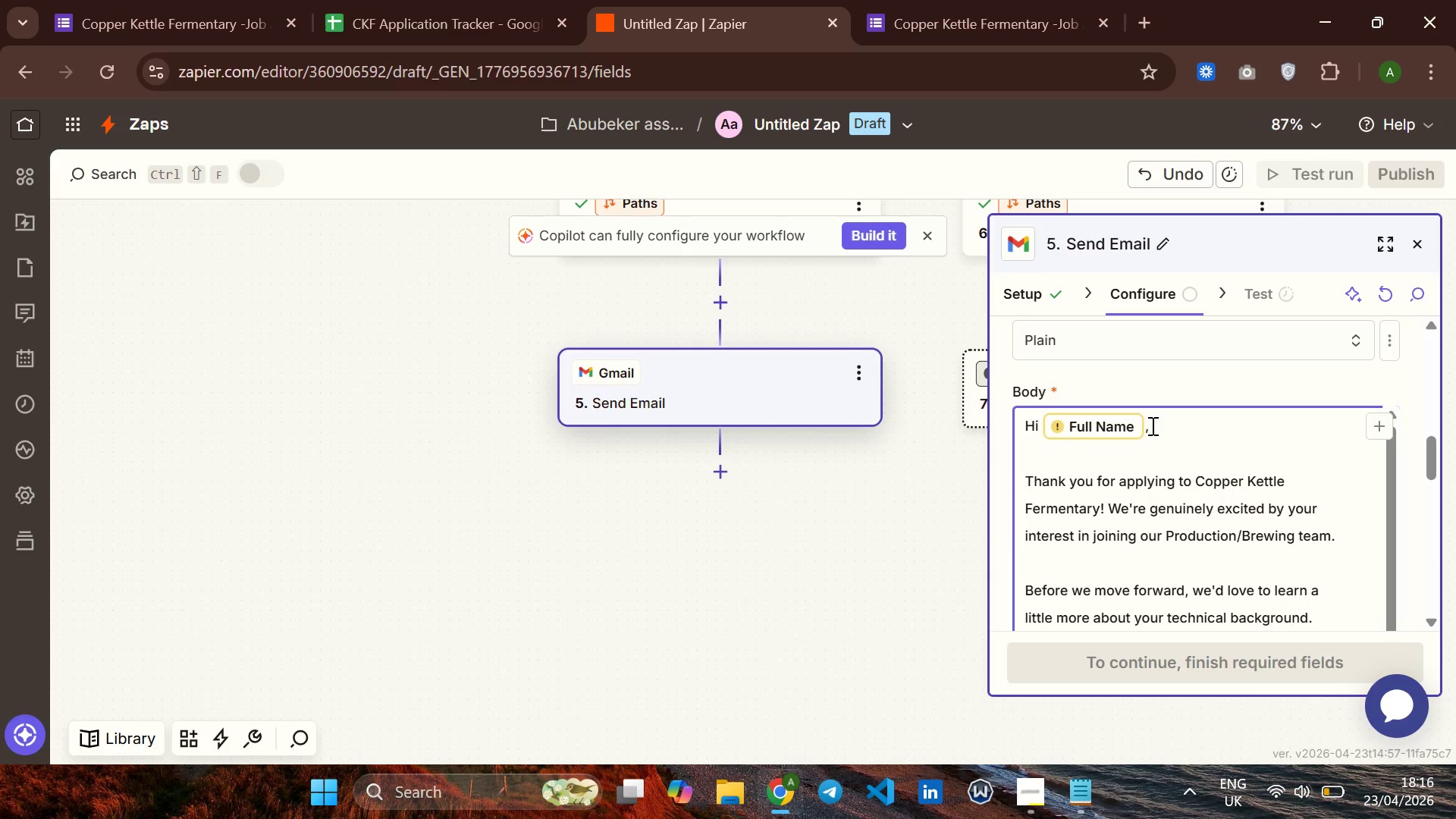 
left_click([1152, 425])
 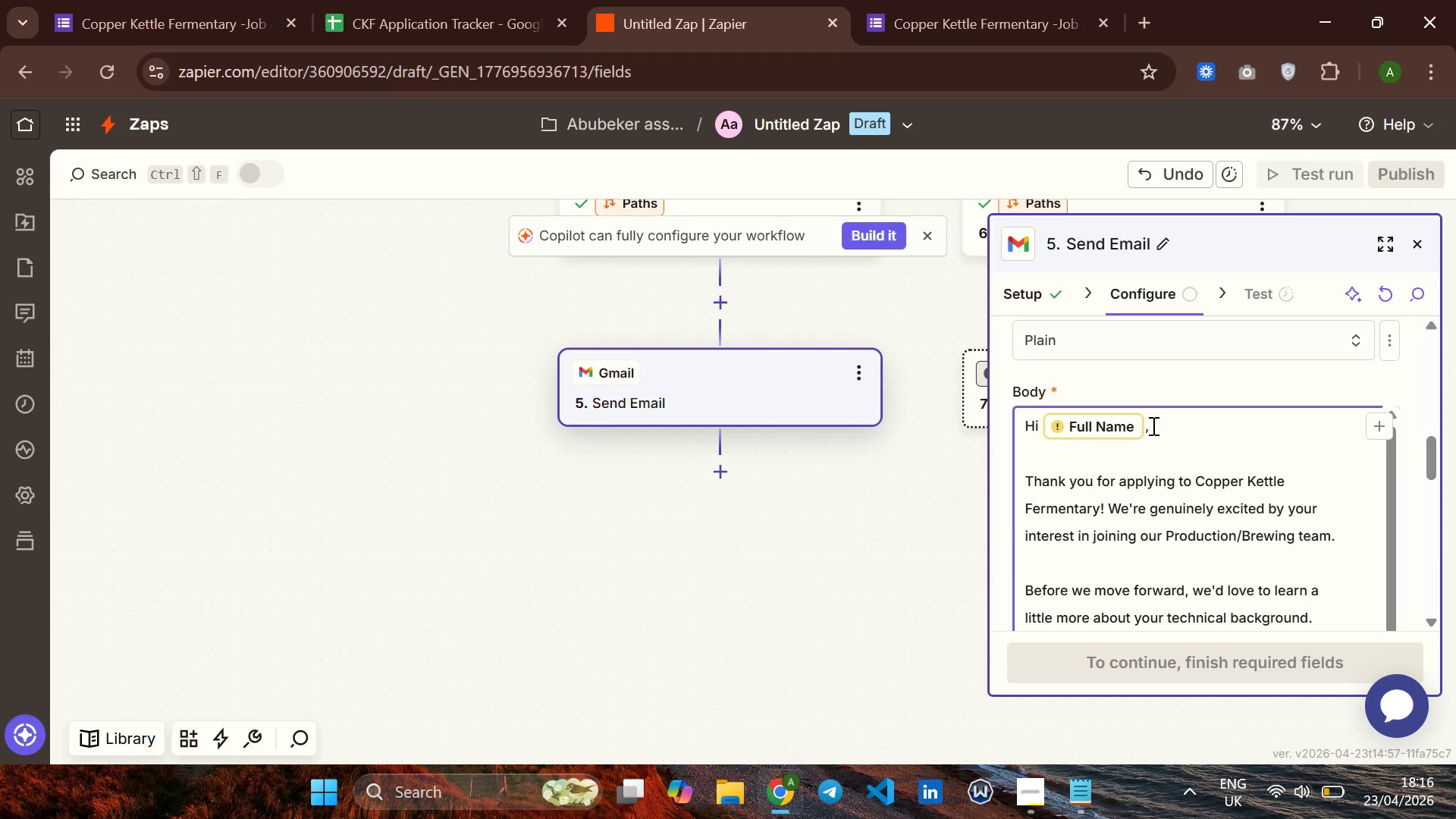 
key(Backspace)
 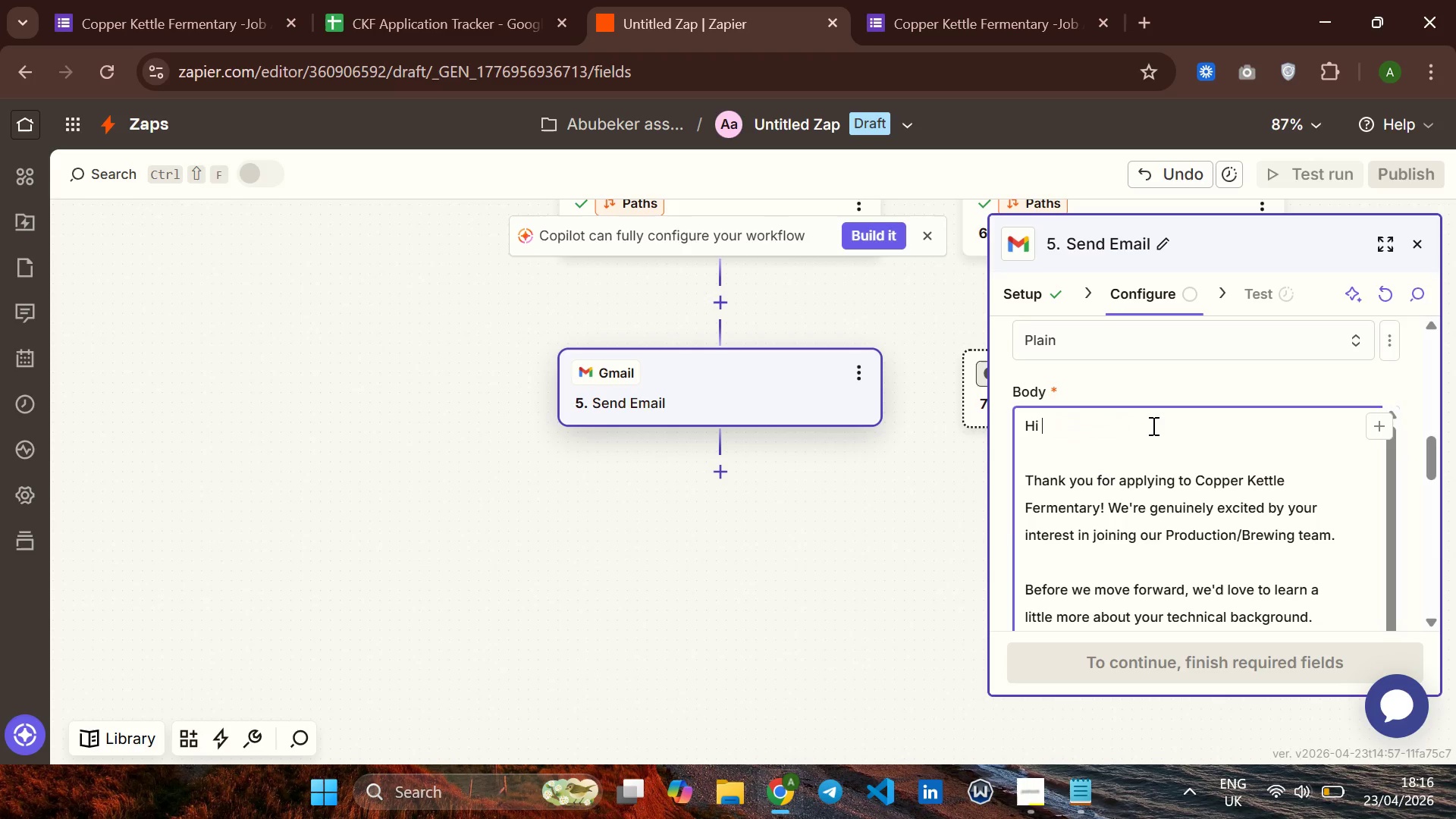 
key(Backspace)
 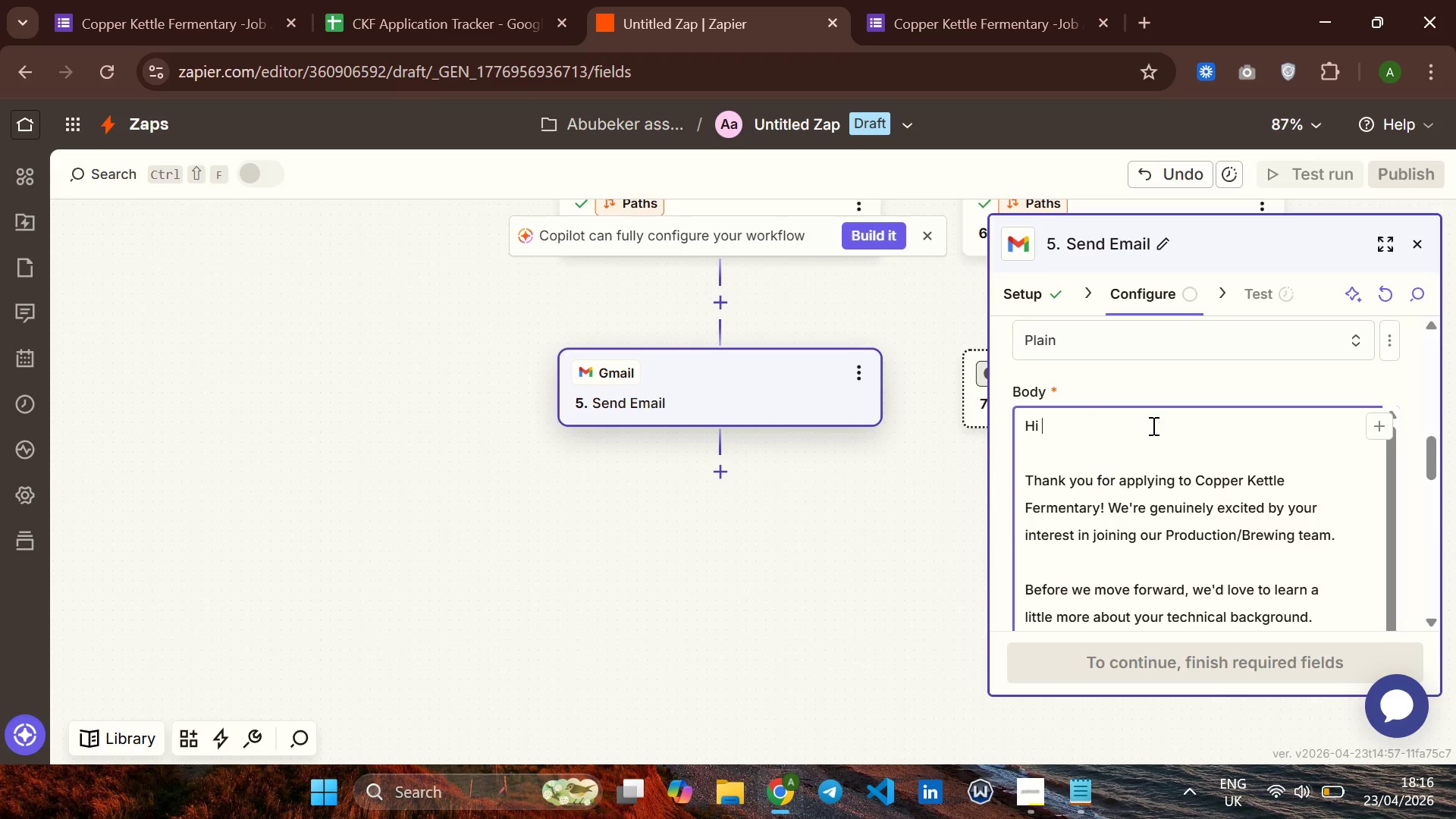 
key(Shift+ShiftRight)